 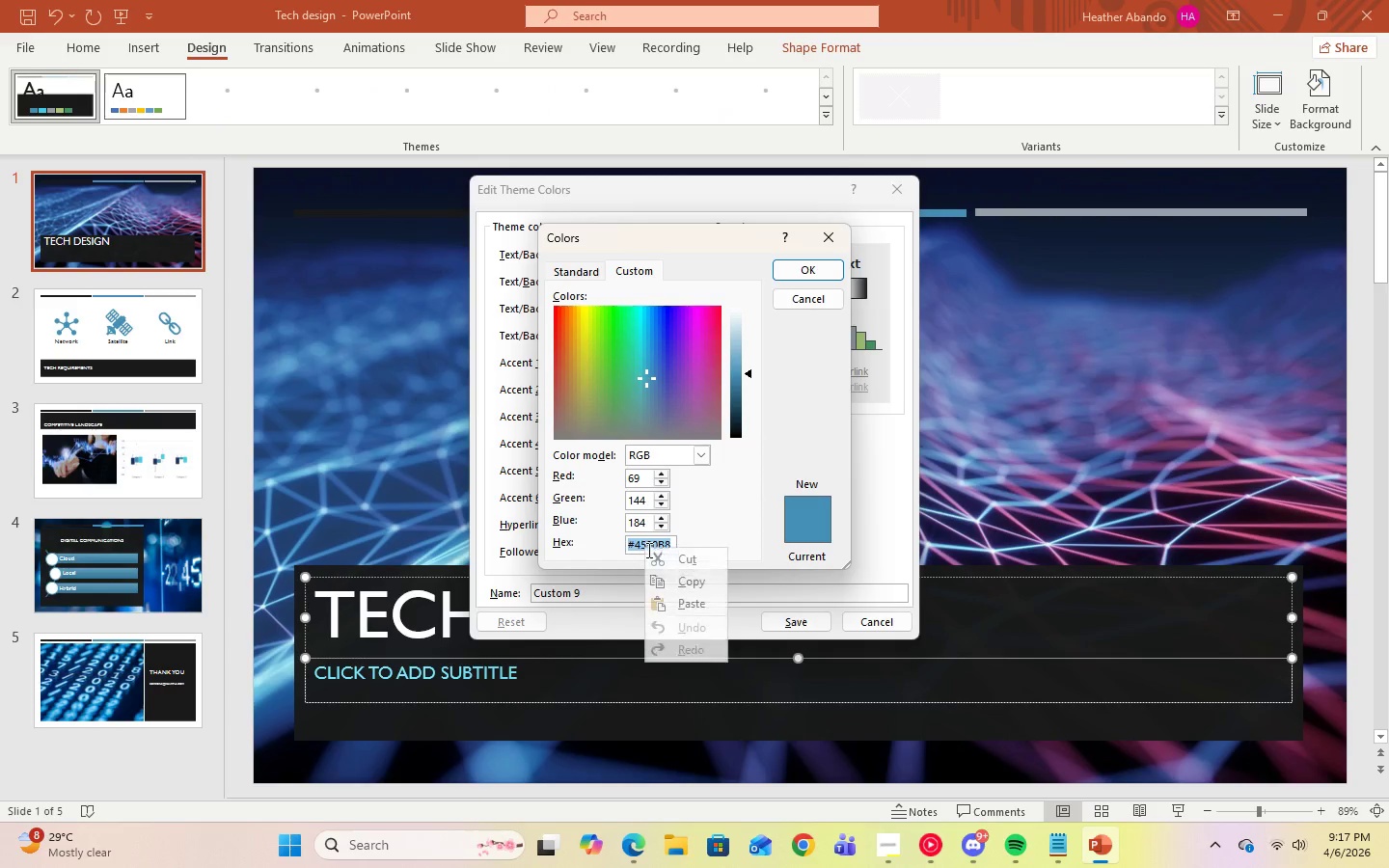 
left_click([680, 604])
 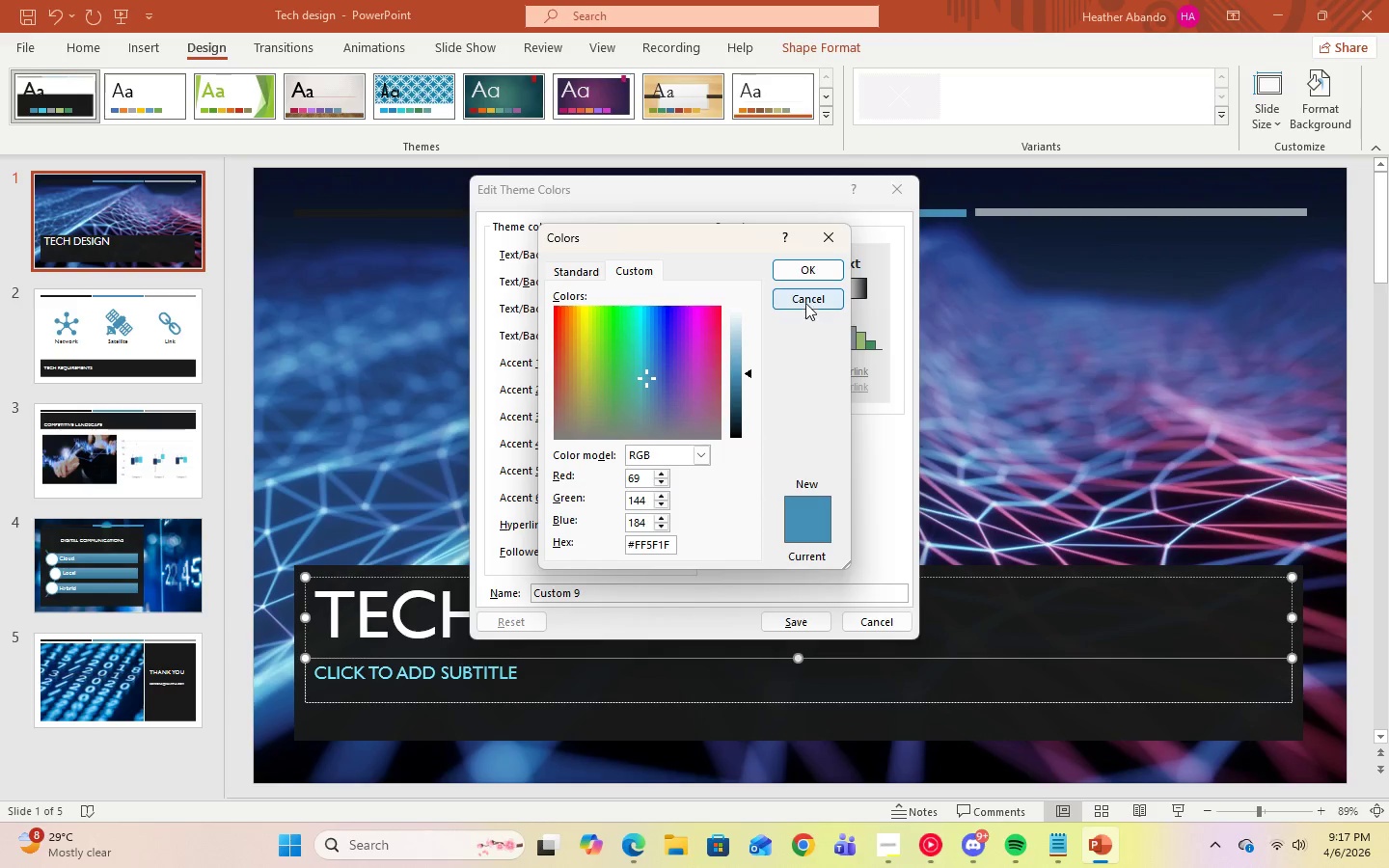 
left_click([803, 274])
 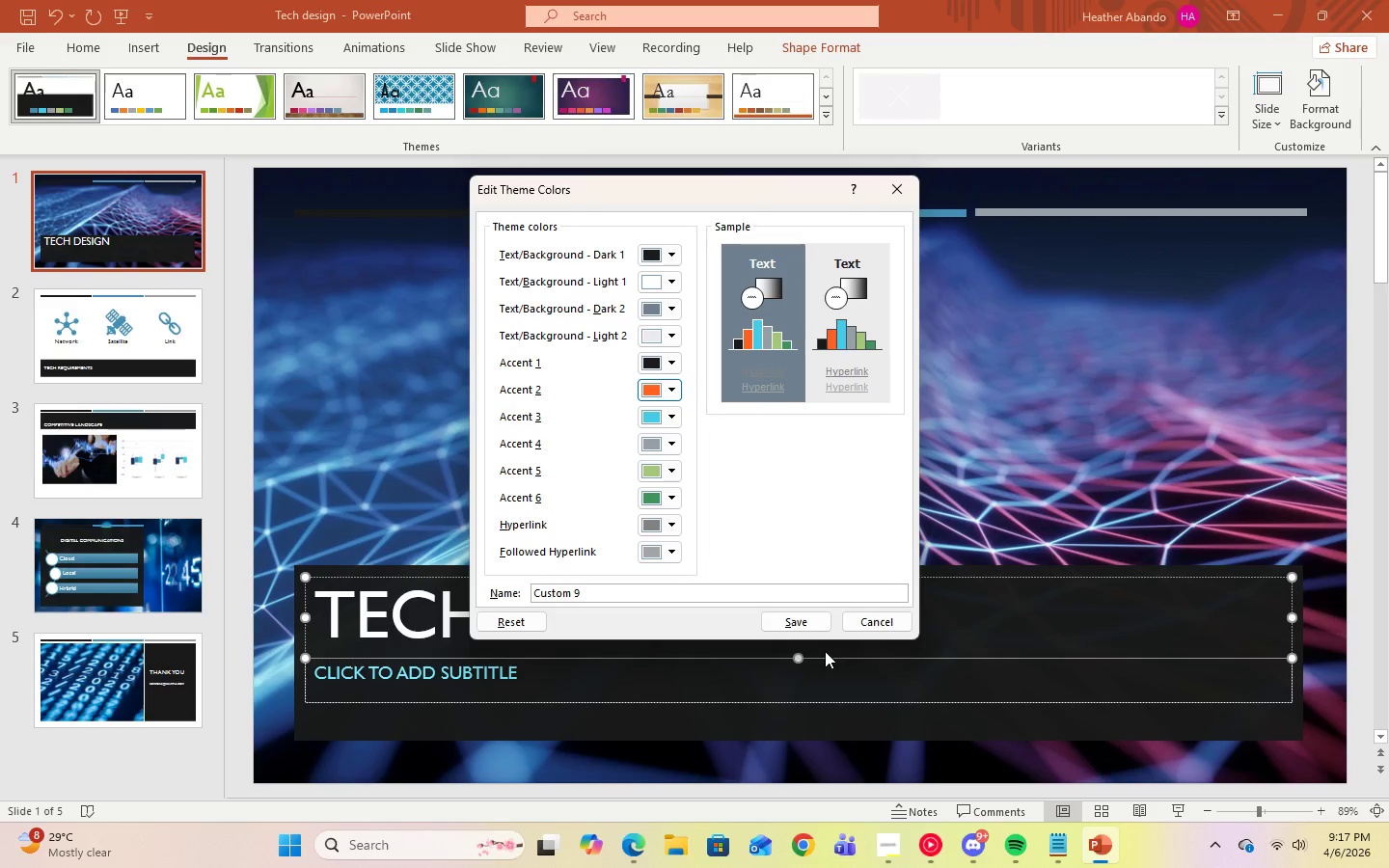 
left_click([798, 624])
 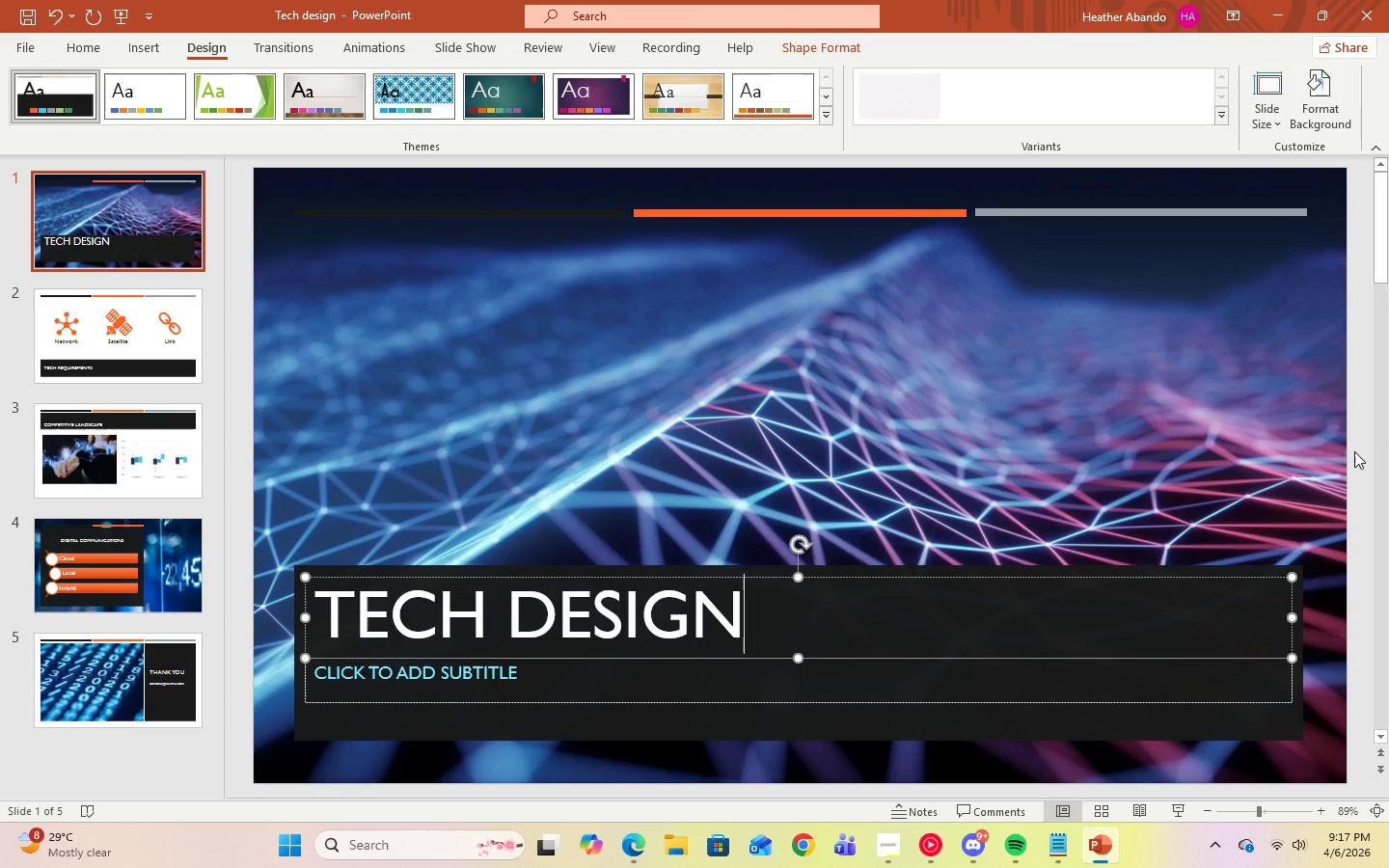 
wait(8.12)
 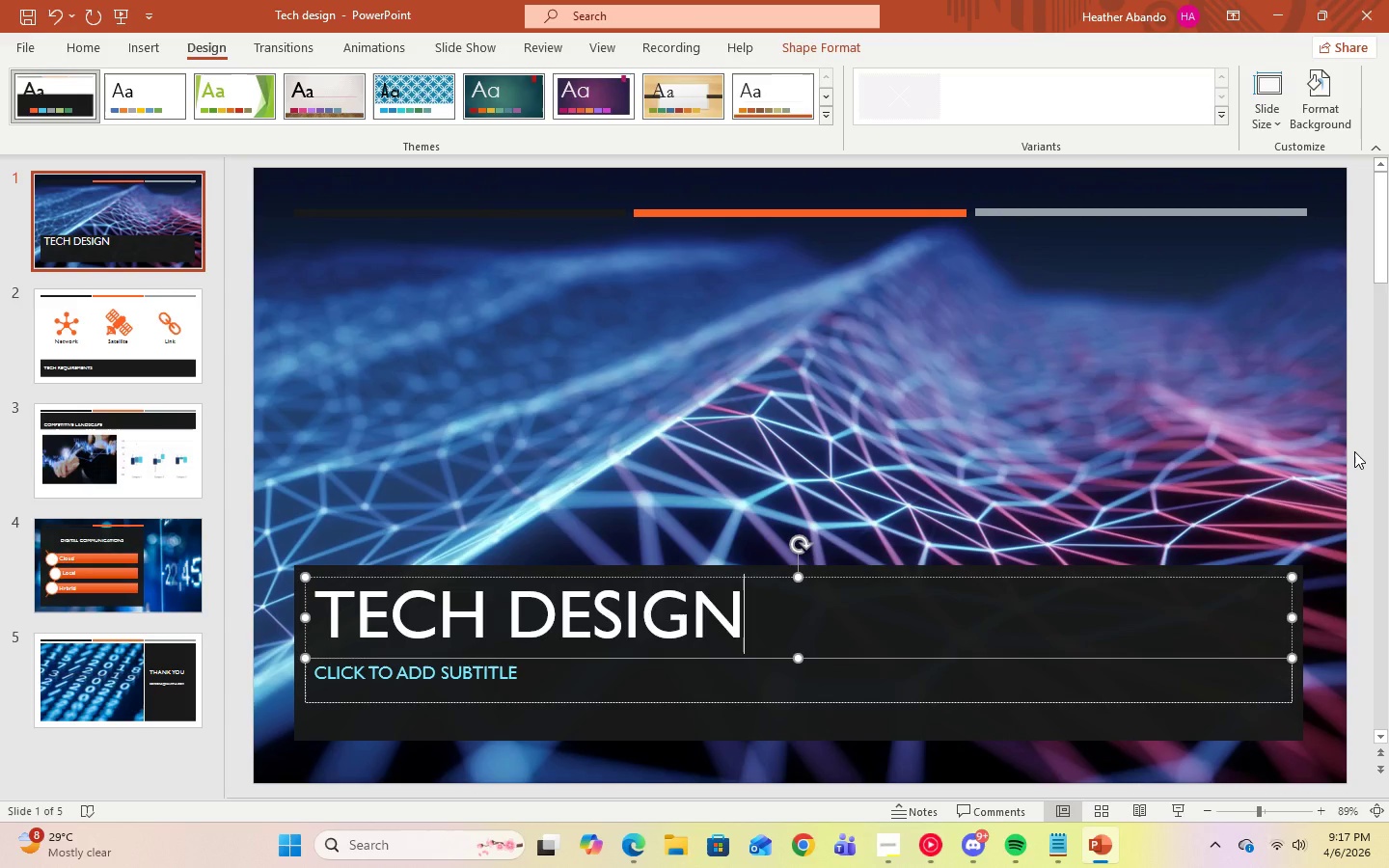 
left_click([1224, 114])
 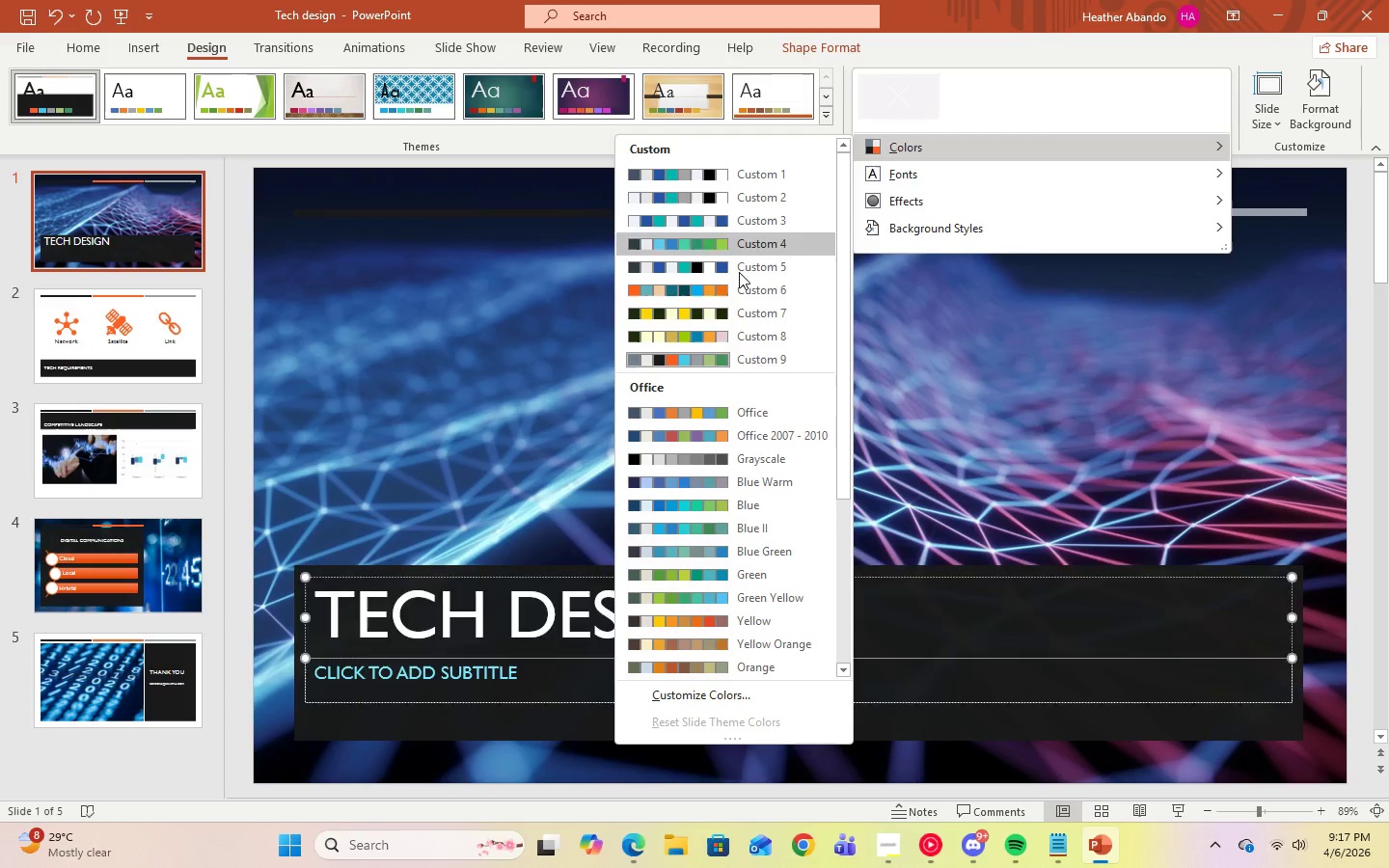 
right_click([702, 363])
 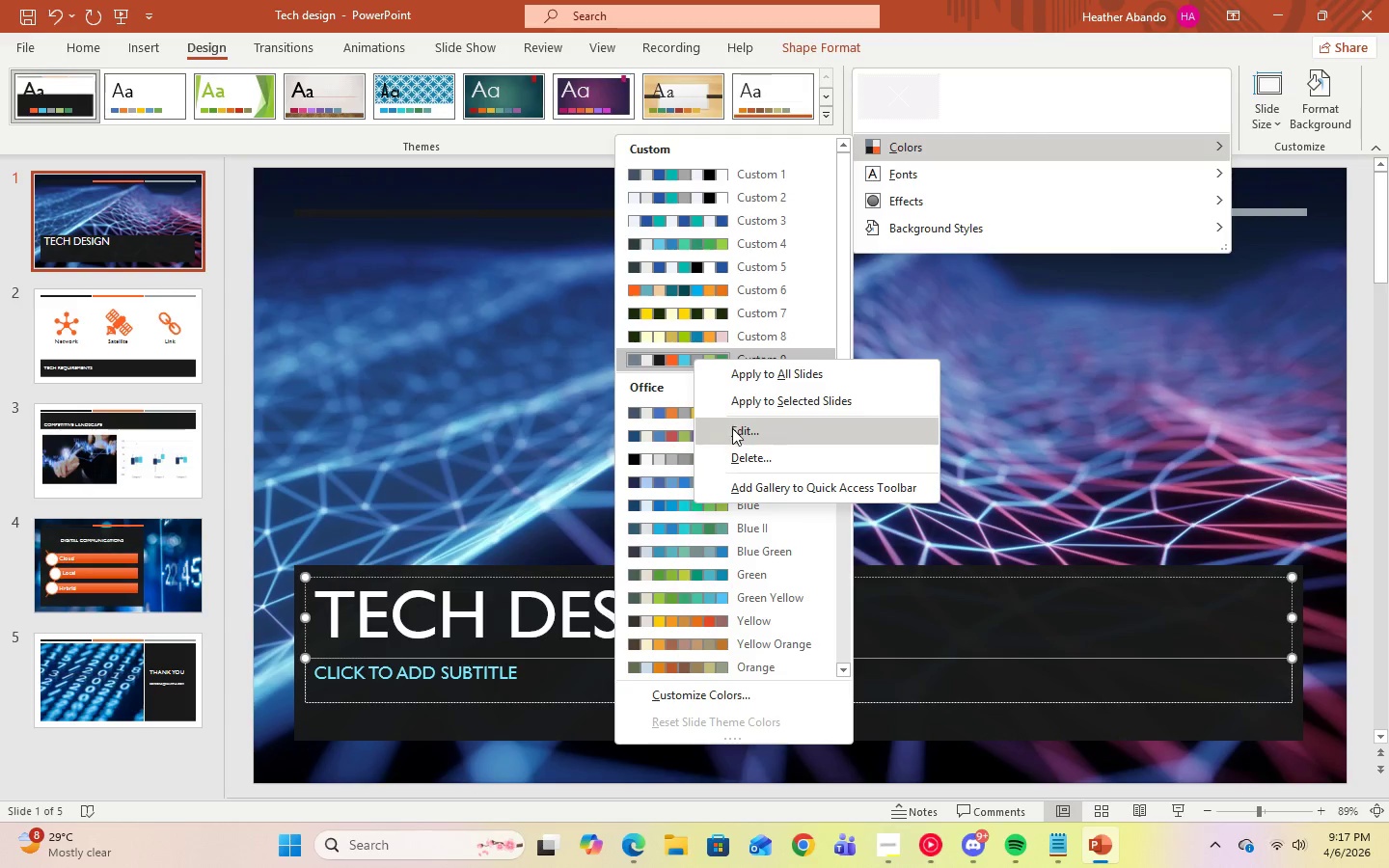 
left_click([733, 431])
 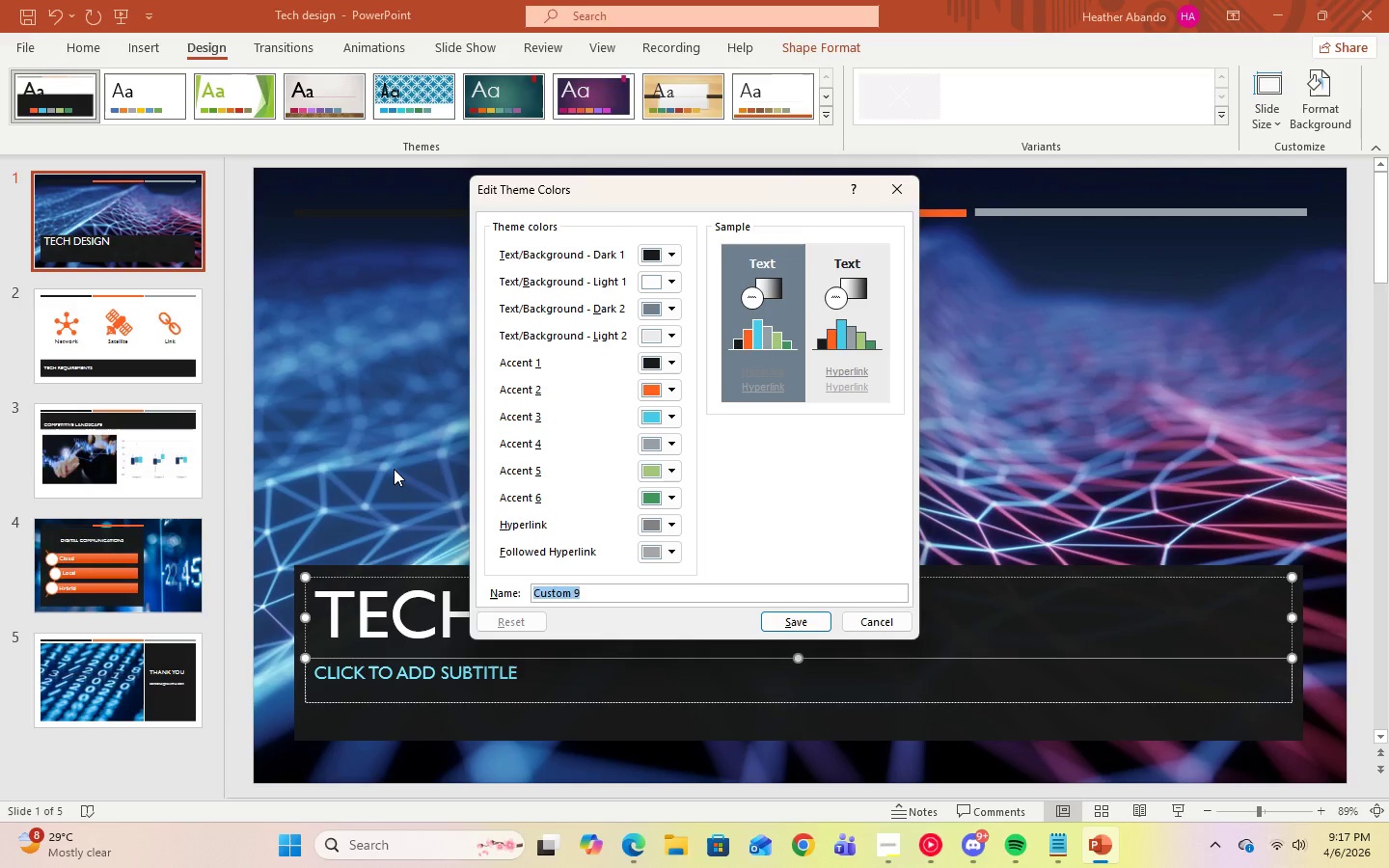 
wait(8.49)
 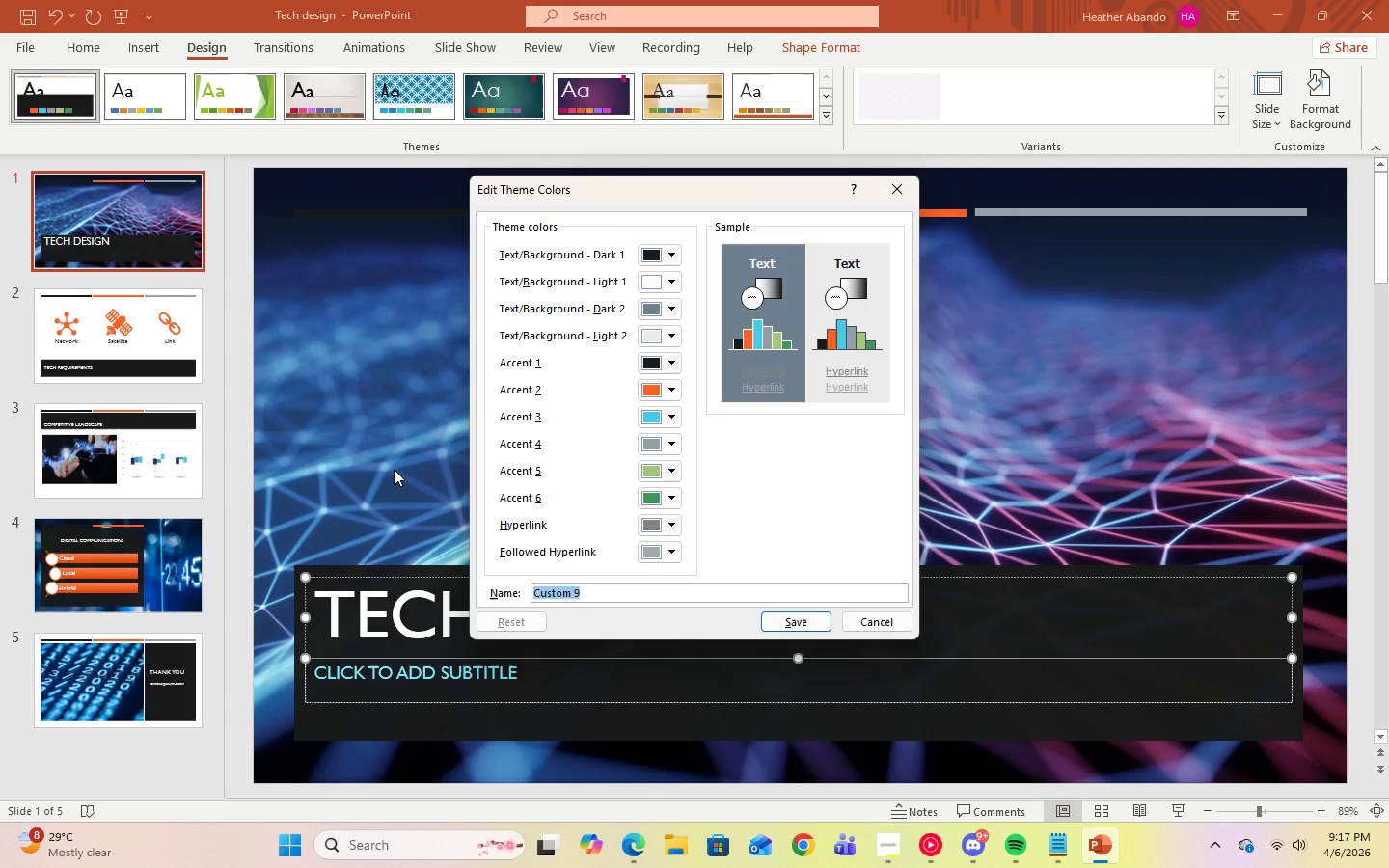 
left_click([679, 450])
 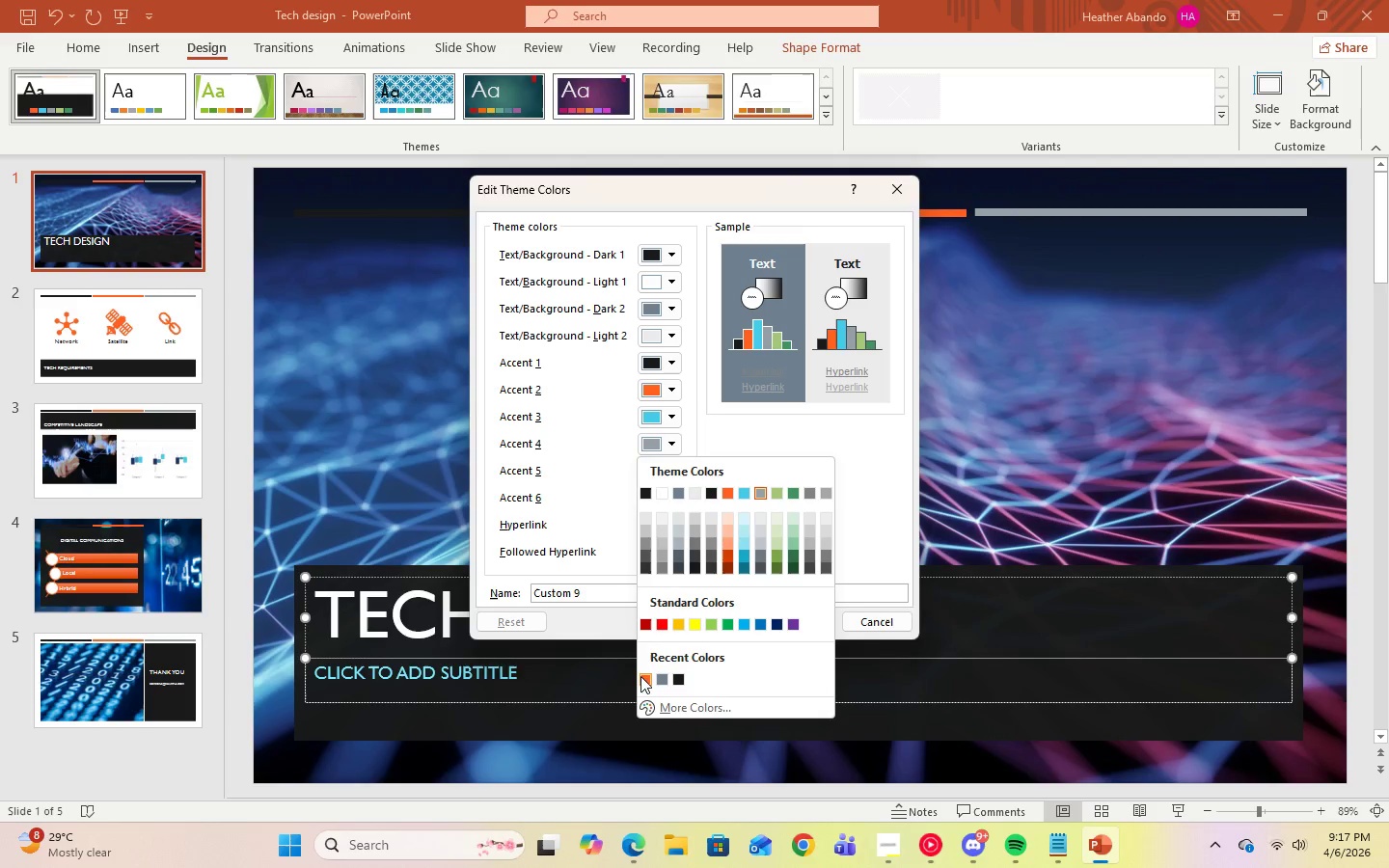 
left_click([658, 680])
 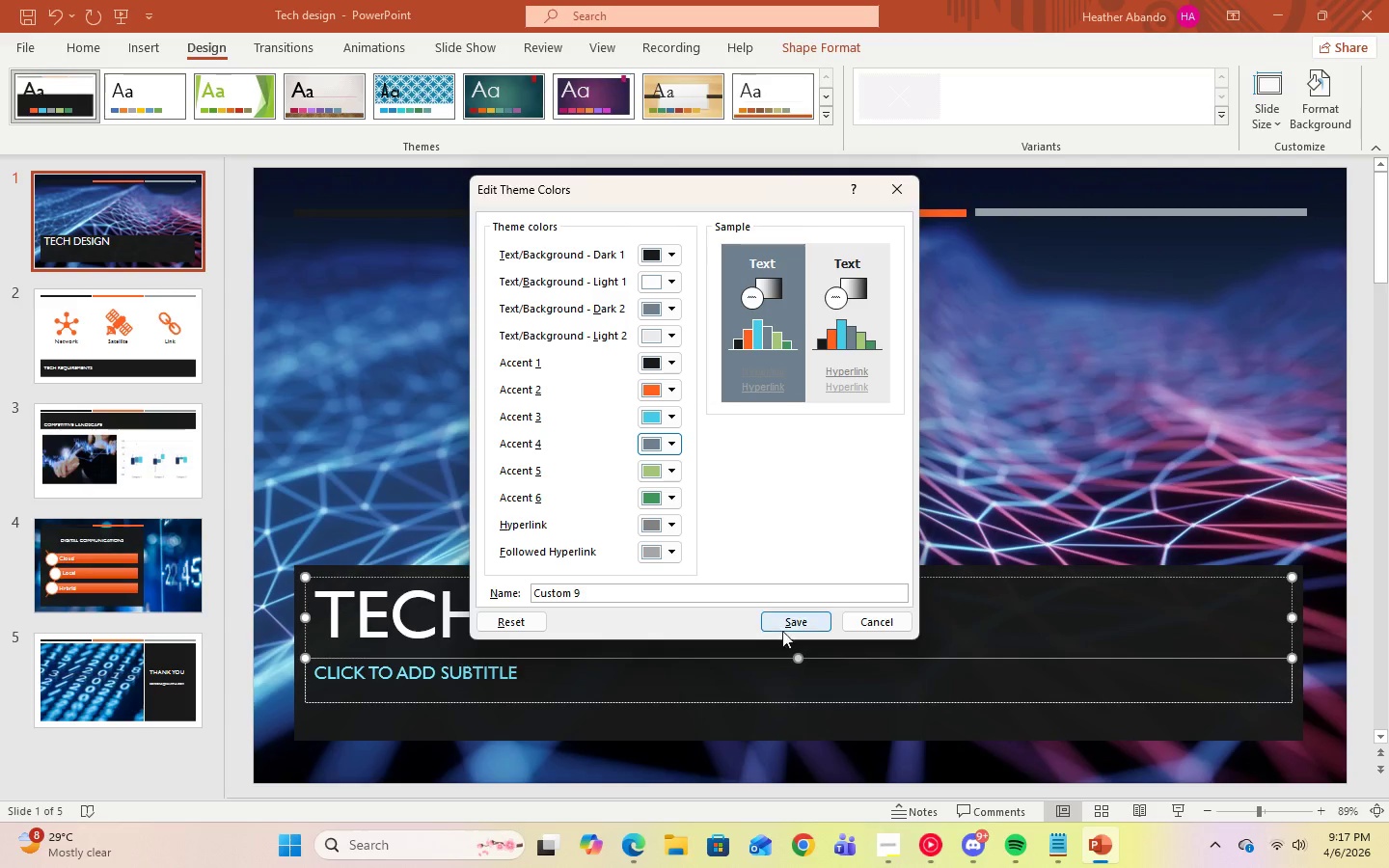 
left_click([789, 623])
 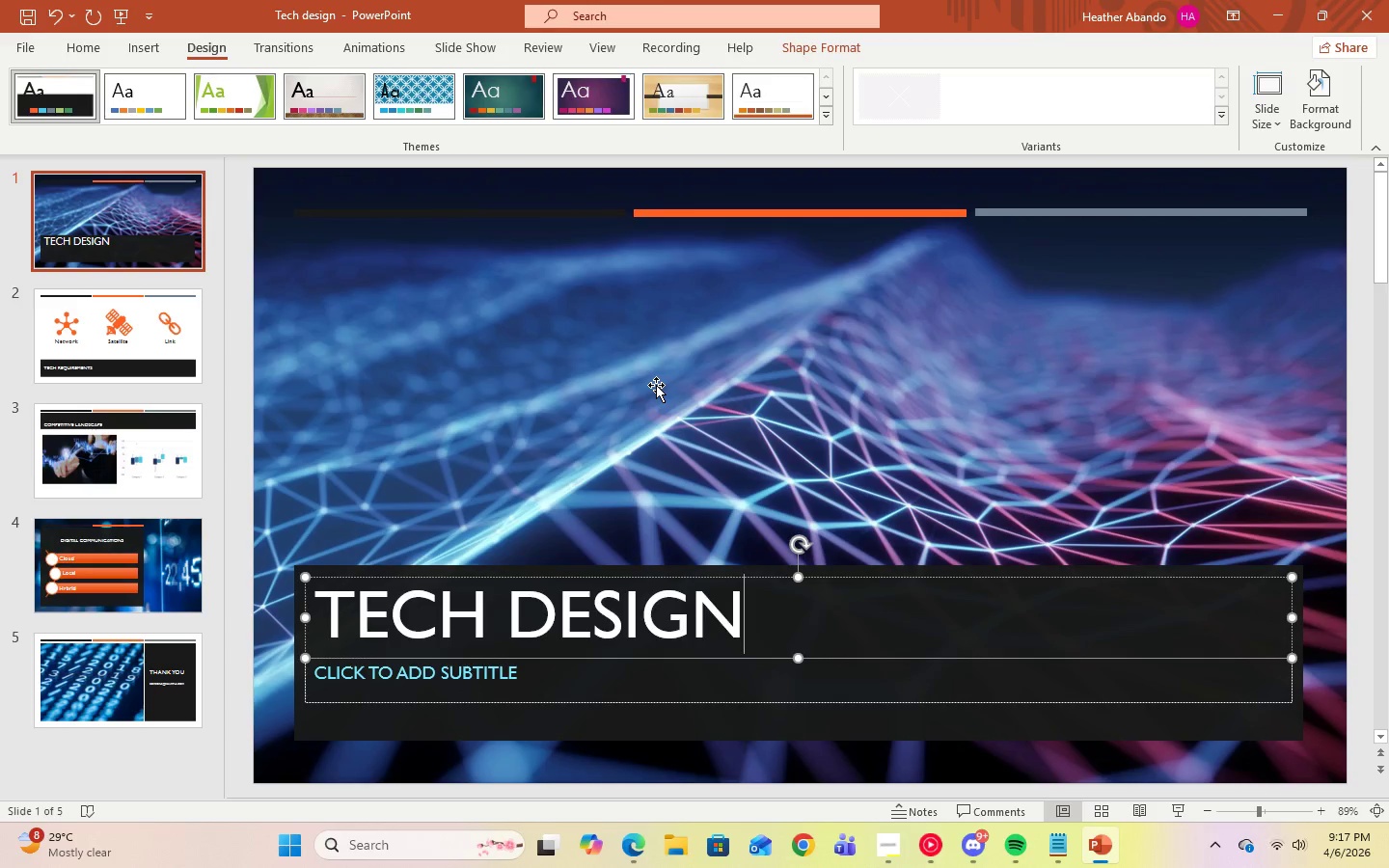 
wait(5.23)
 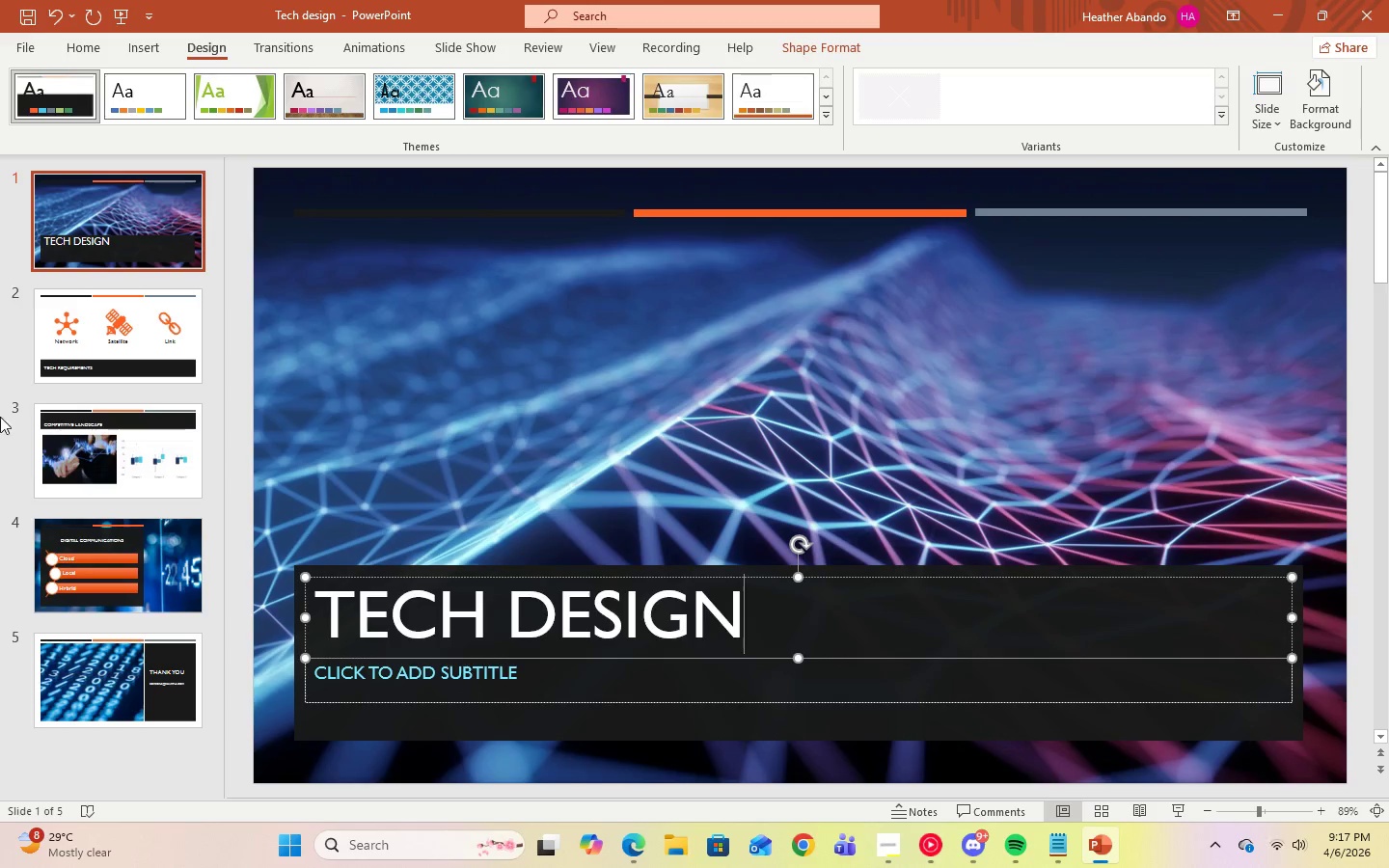 
left_click([140, 460])
 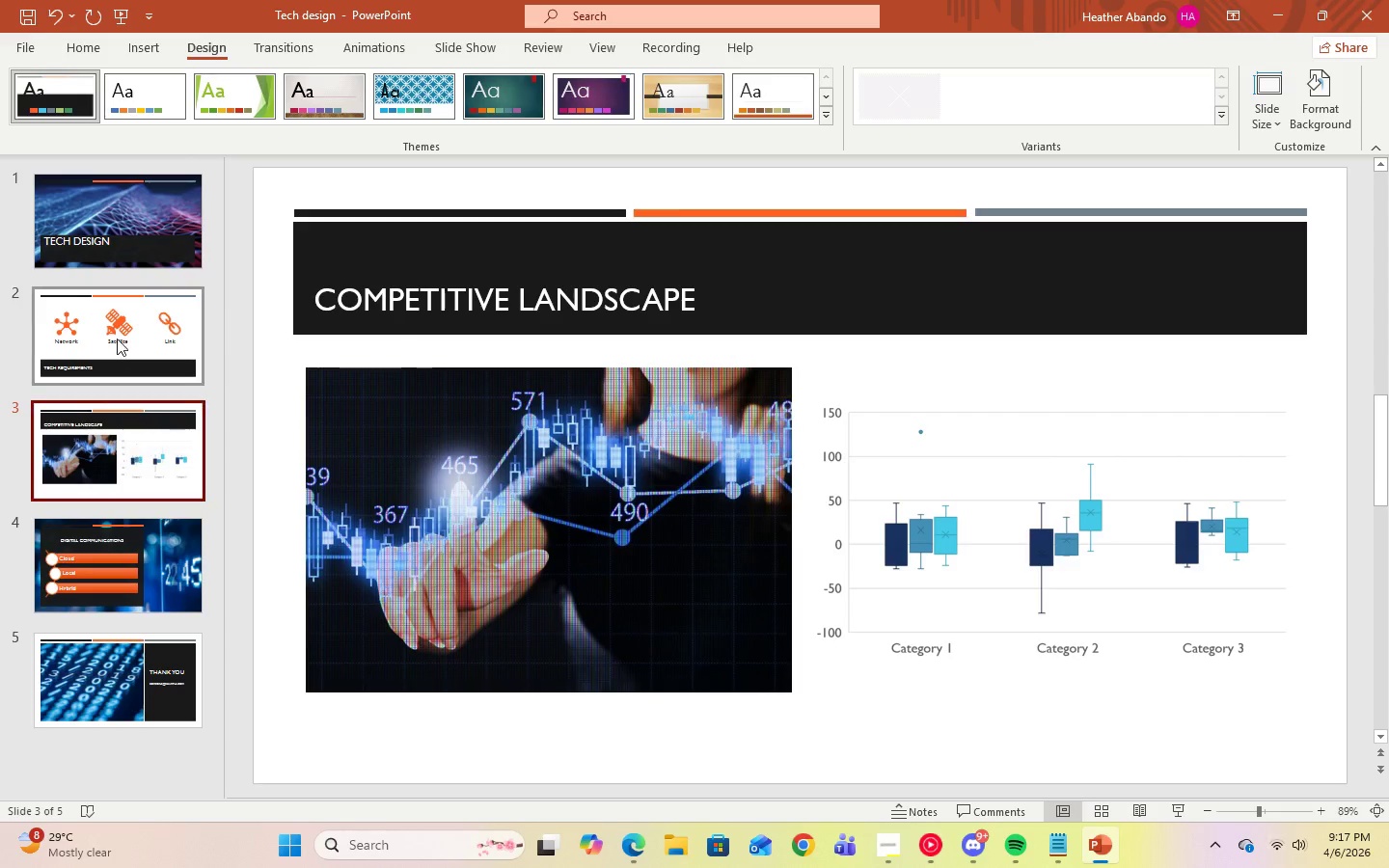 
left_click([116, 335])
 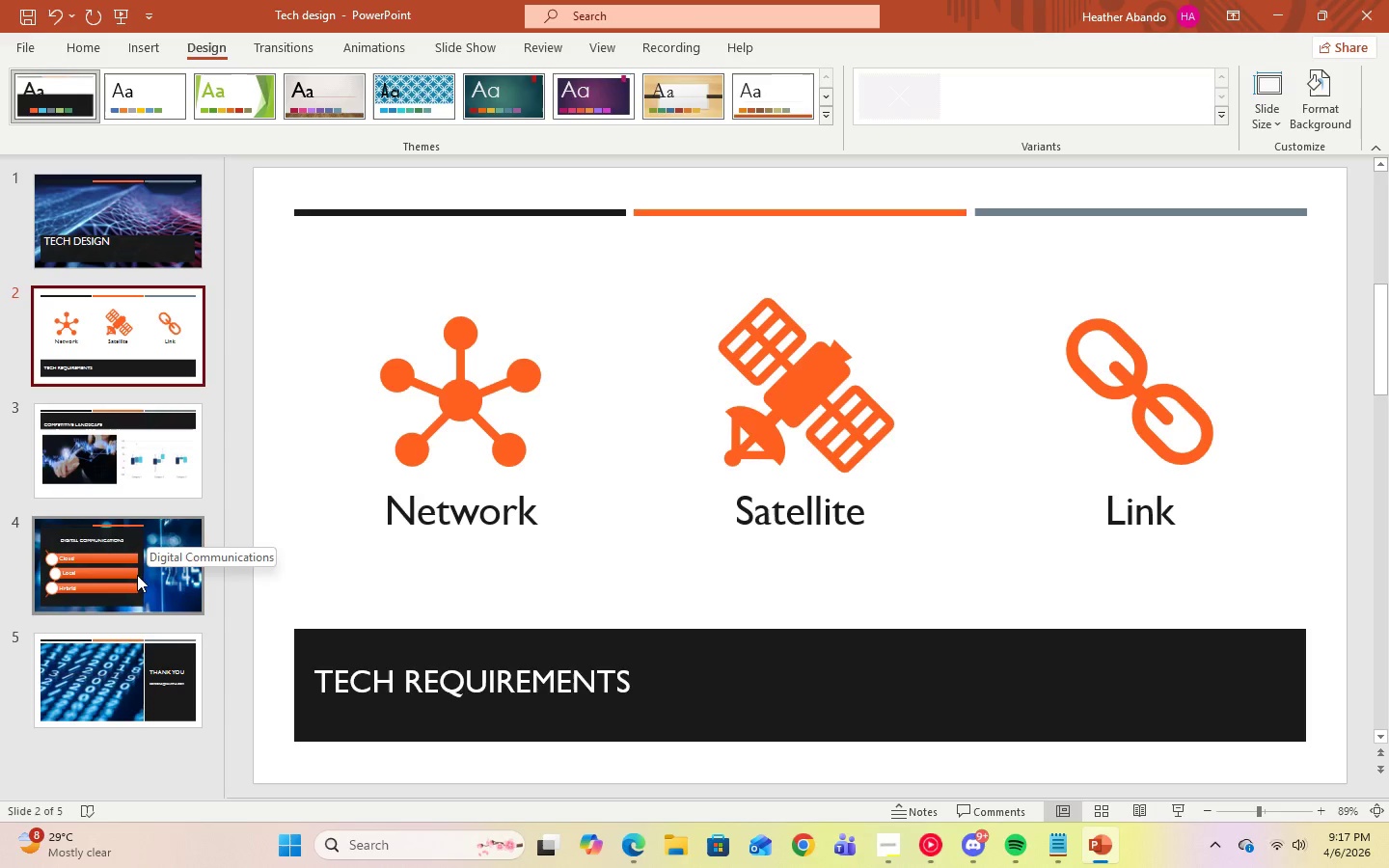 
double_click([137, 576])
 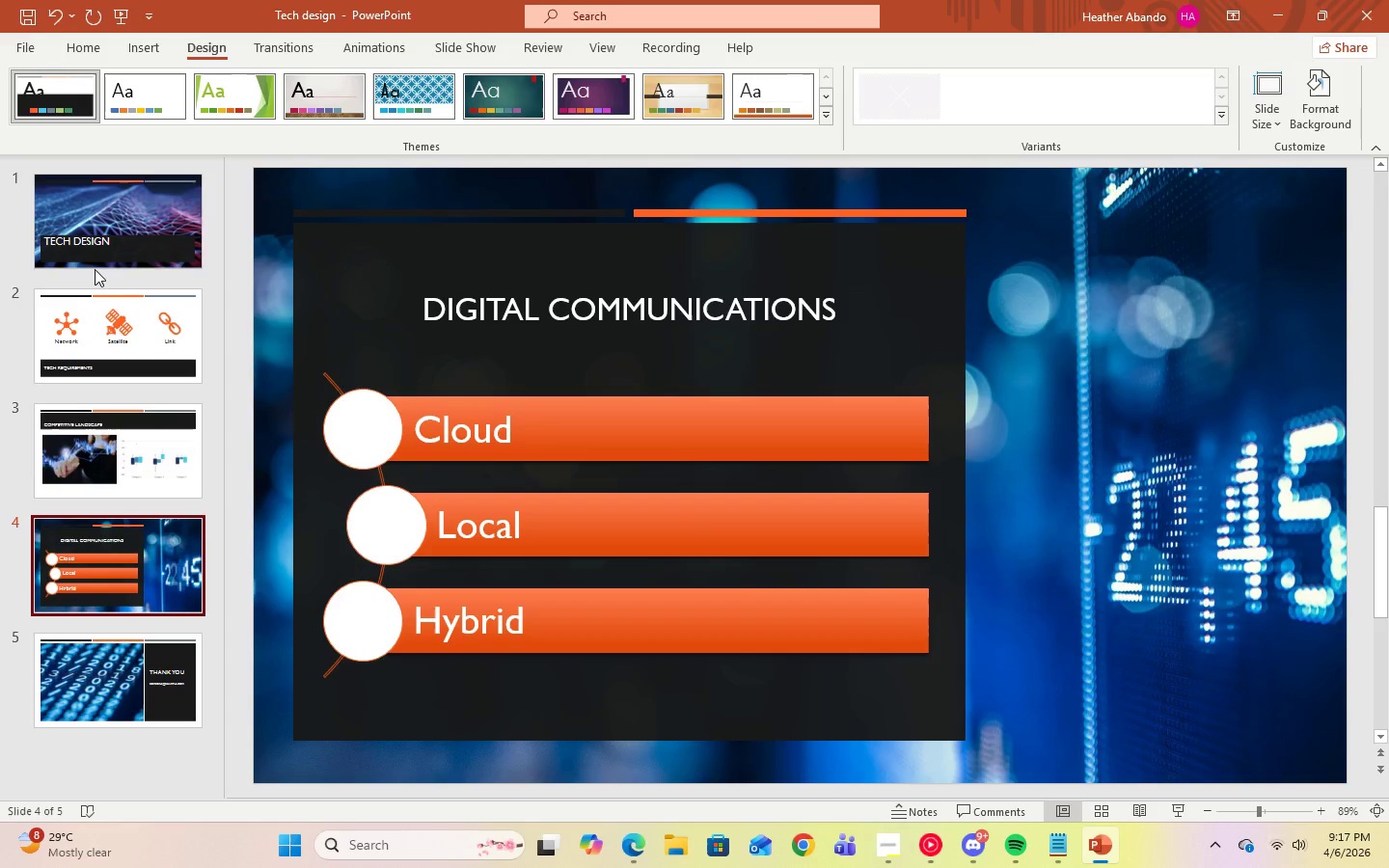 
left_click([102, 248])
 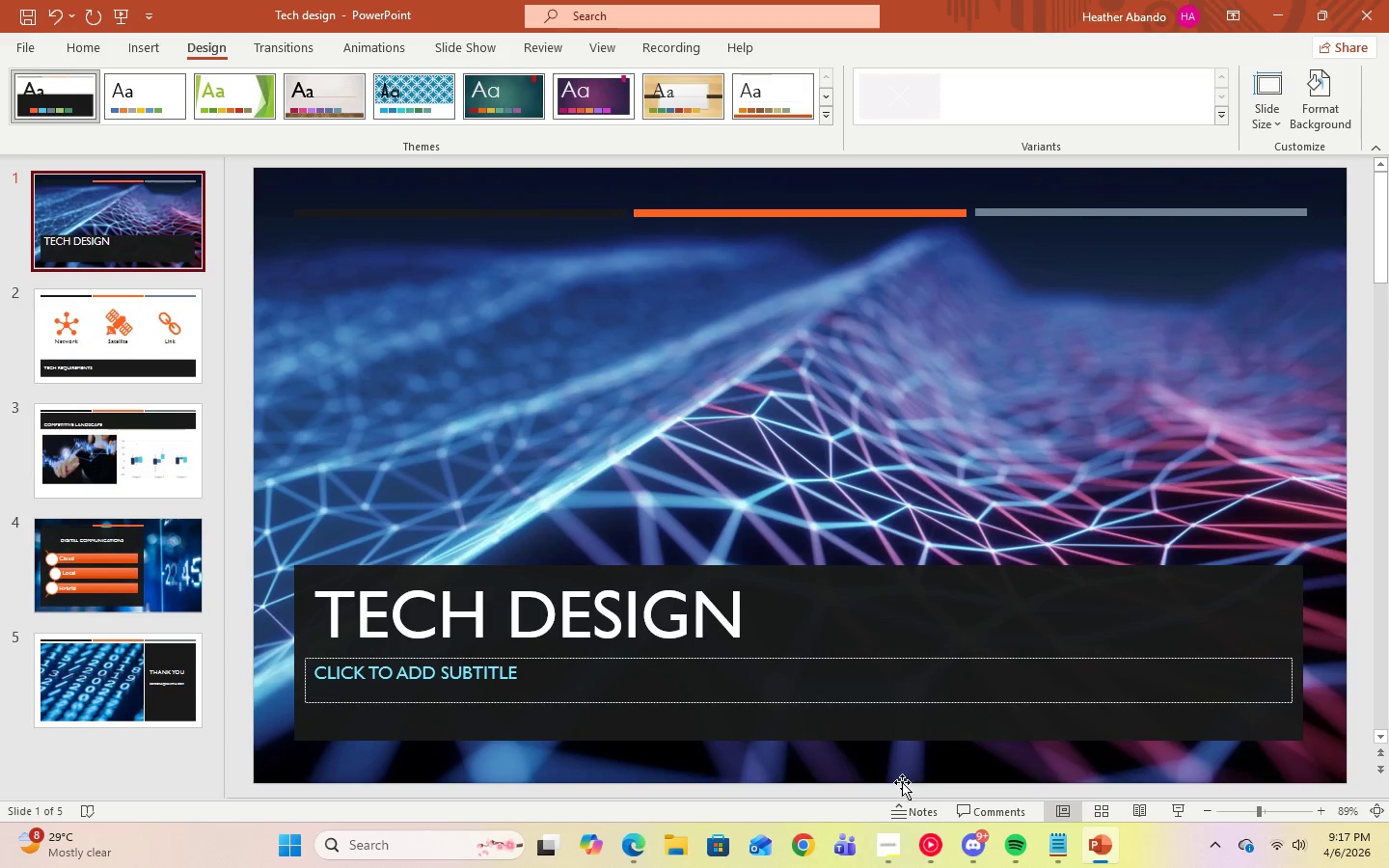 
left_click([883, 840])